 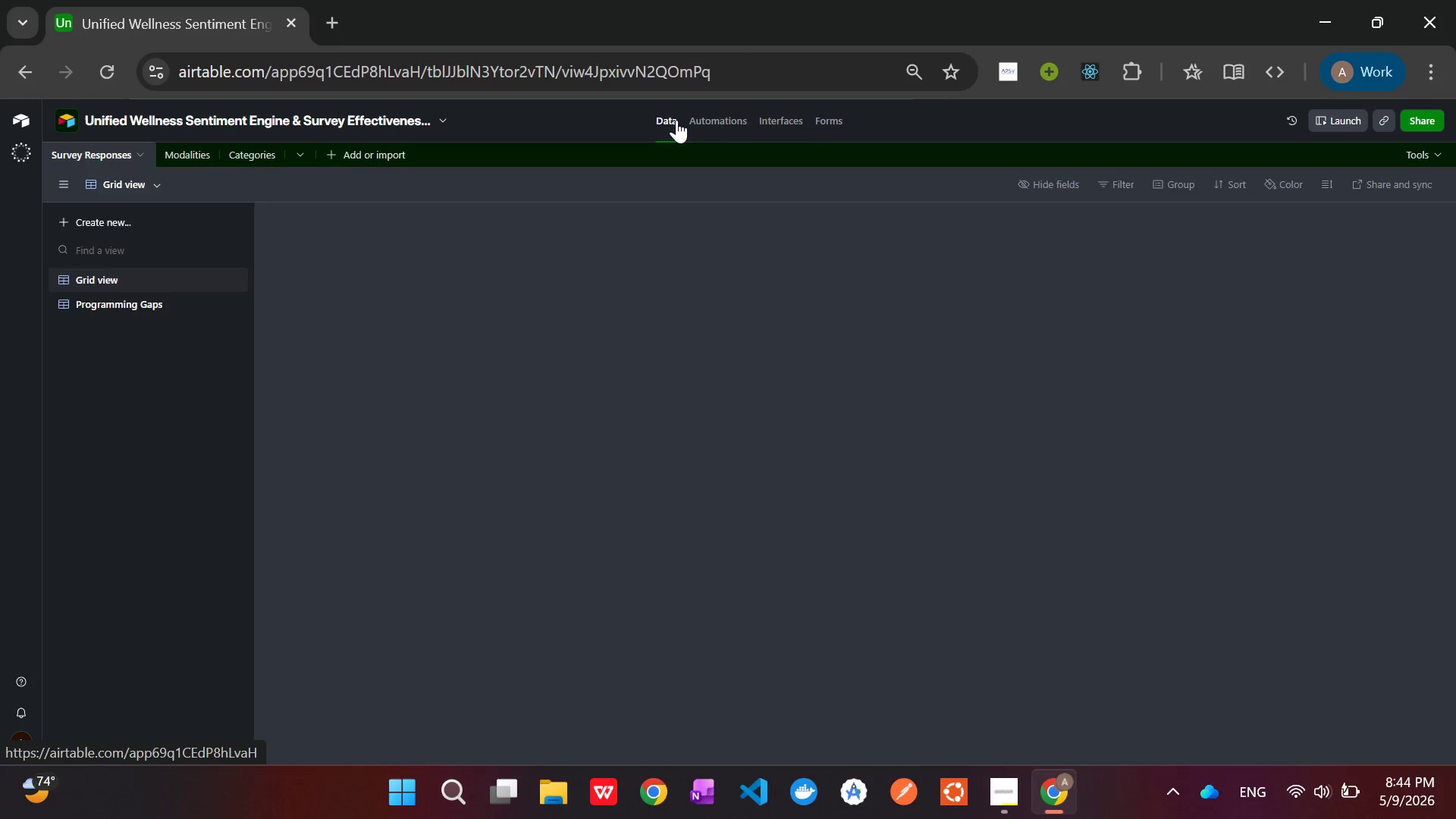 
key(Control+Minus)
 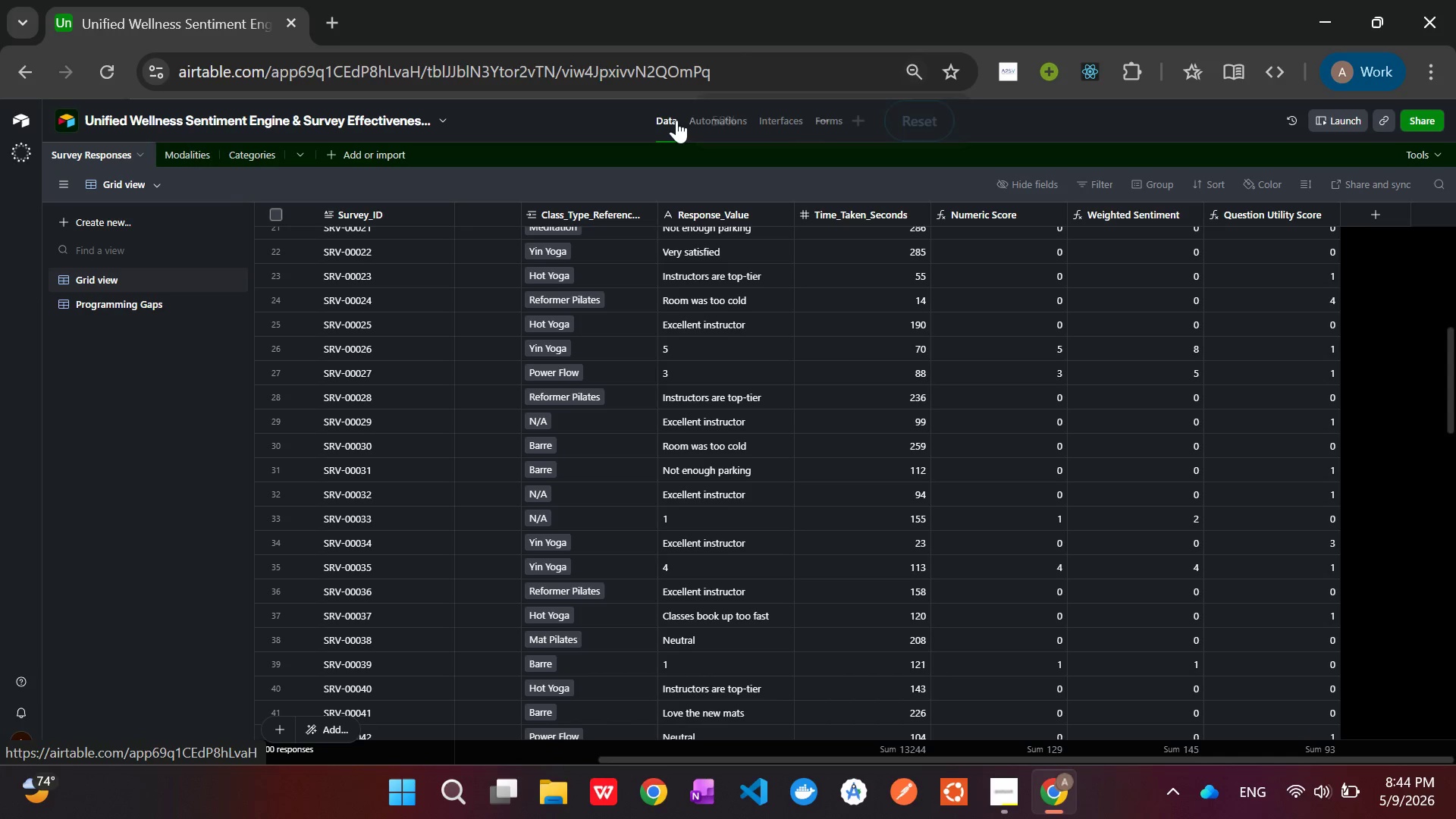 
key(Control+Minus)
 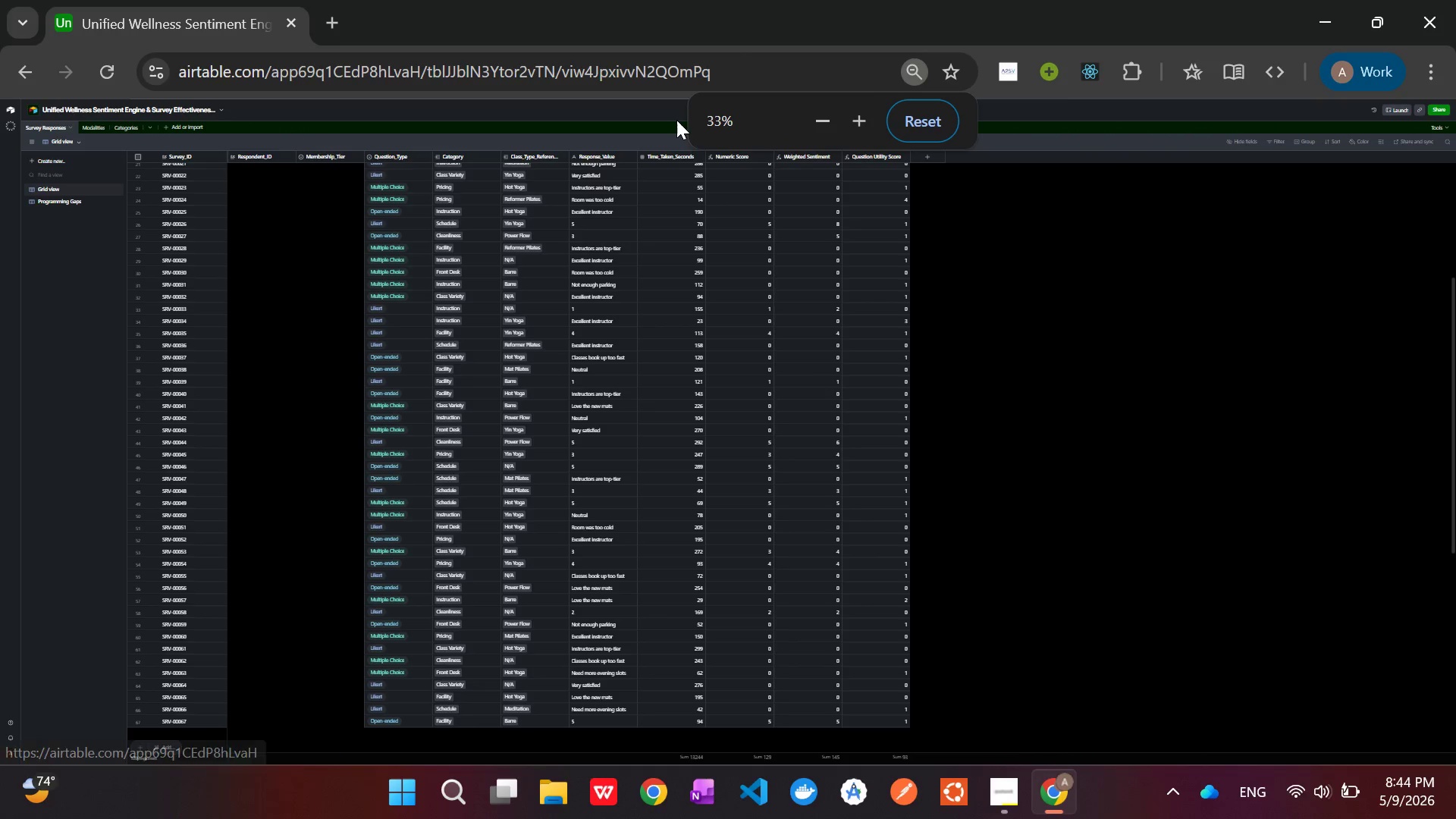 
key(Control+Equal)
 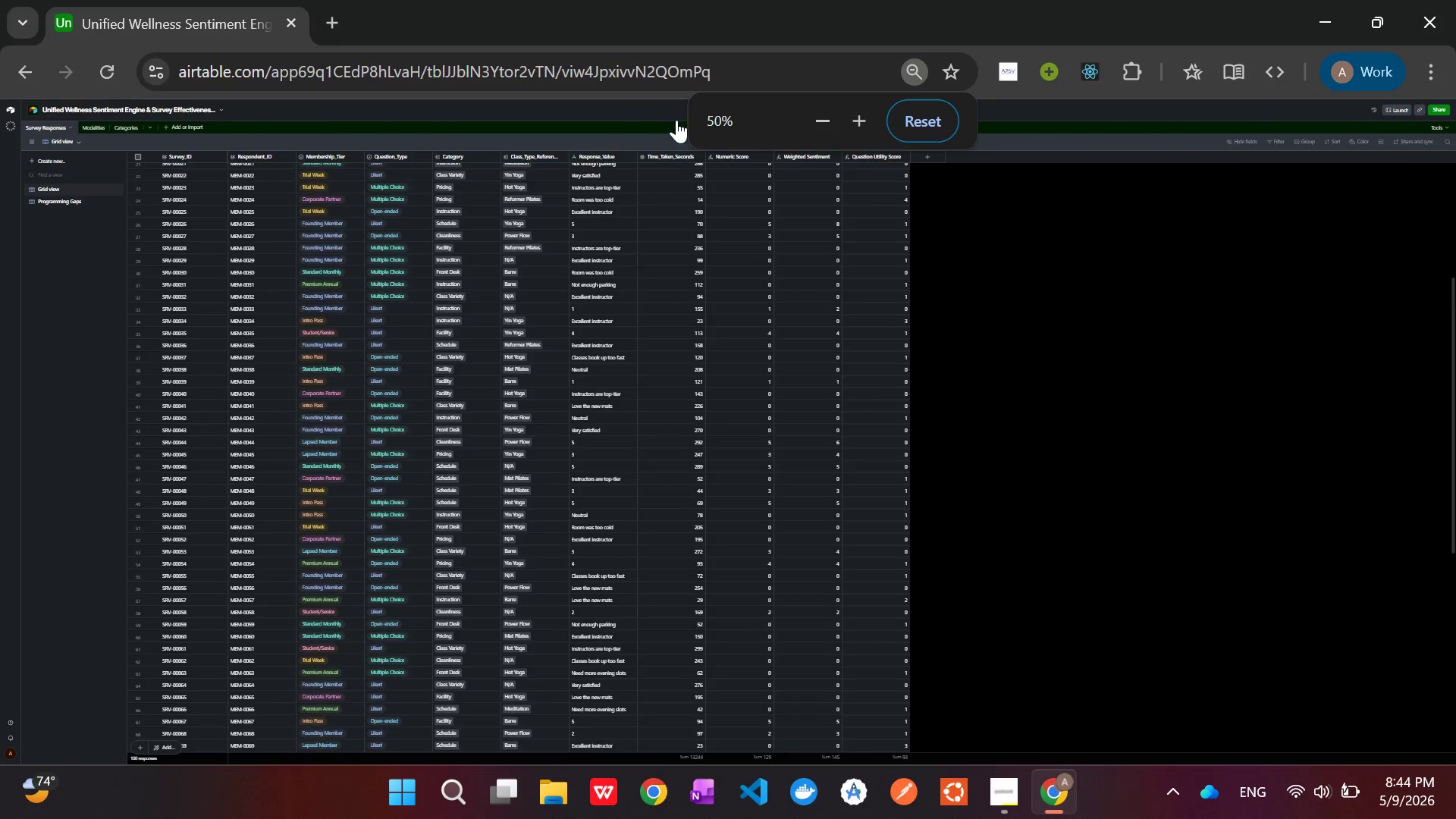 
key(Control+Equal)
 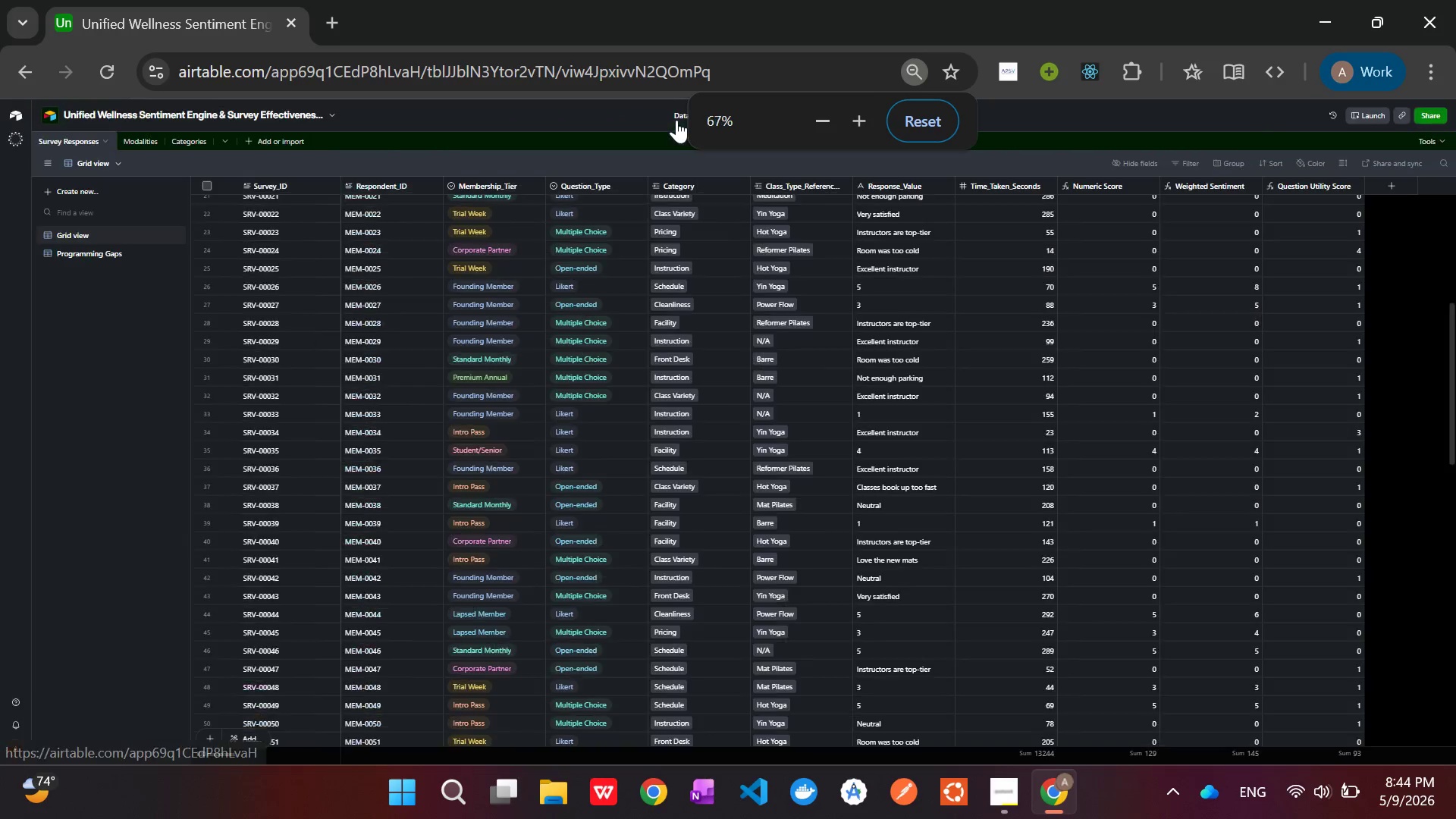 
key(Control+Equal)
 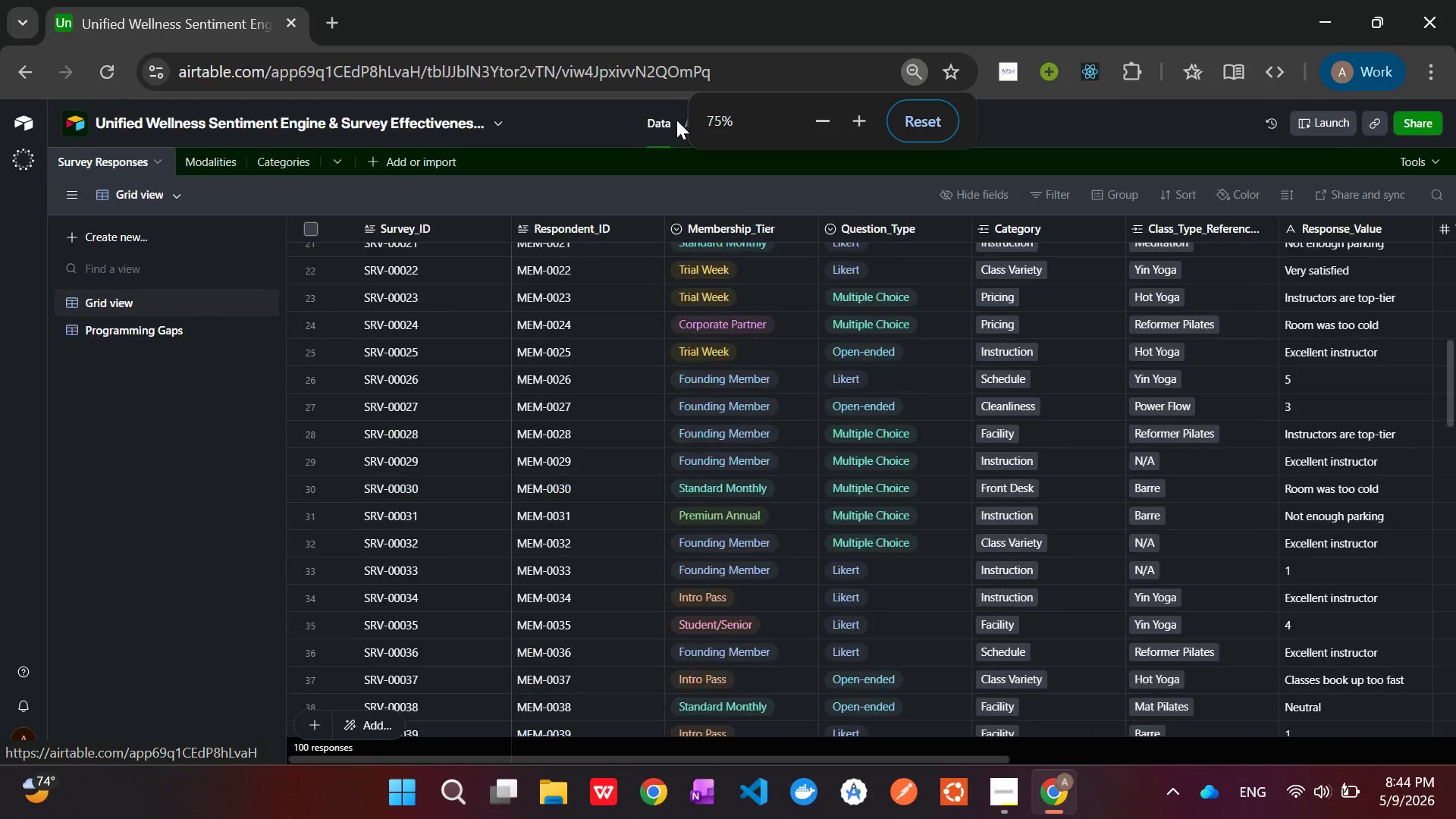 
key(Control+Equal)
 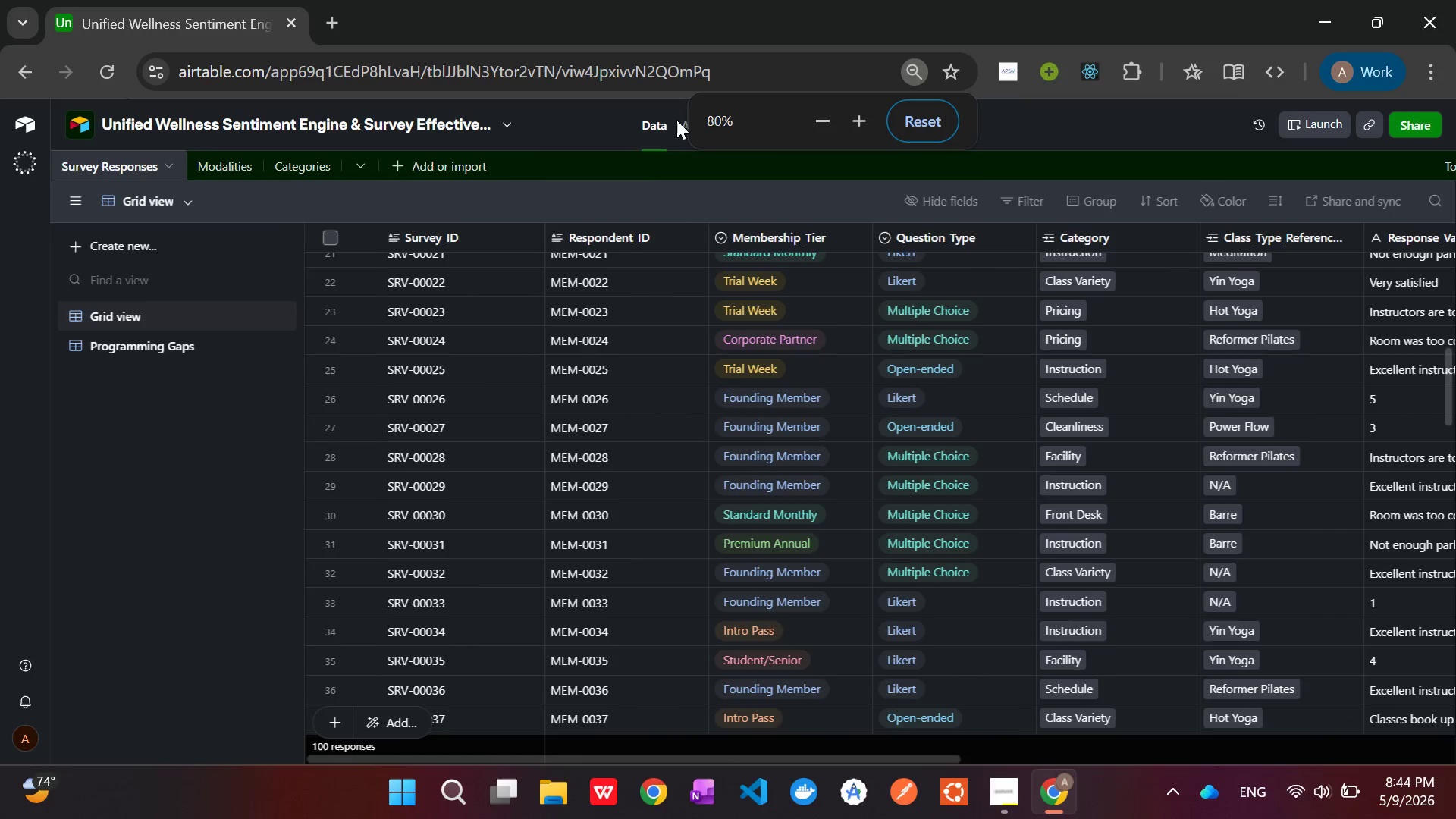 
key(Control+Equal)
 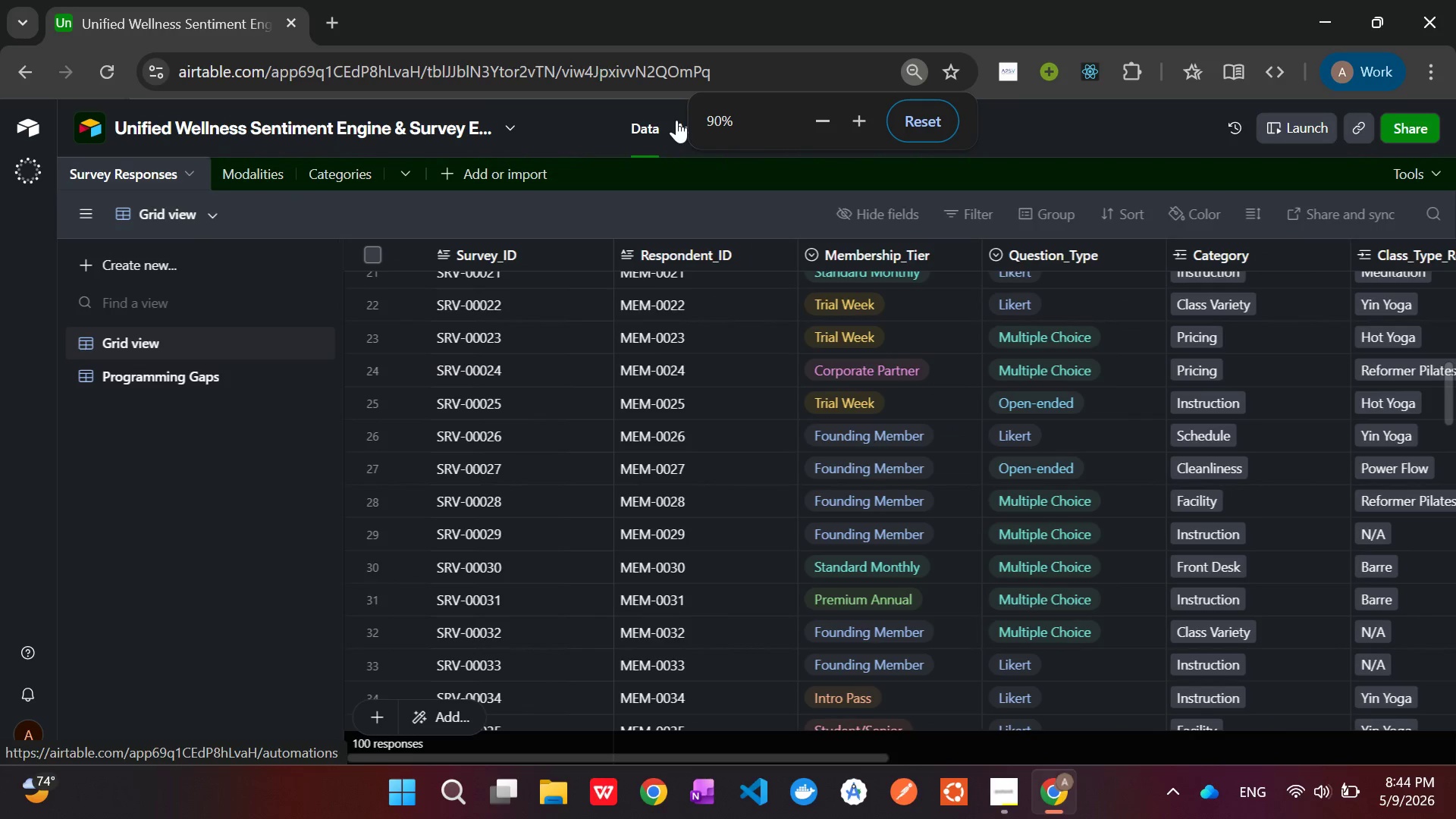 
key(Control+Equal)
 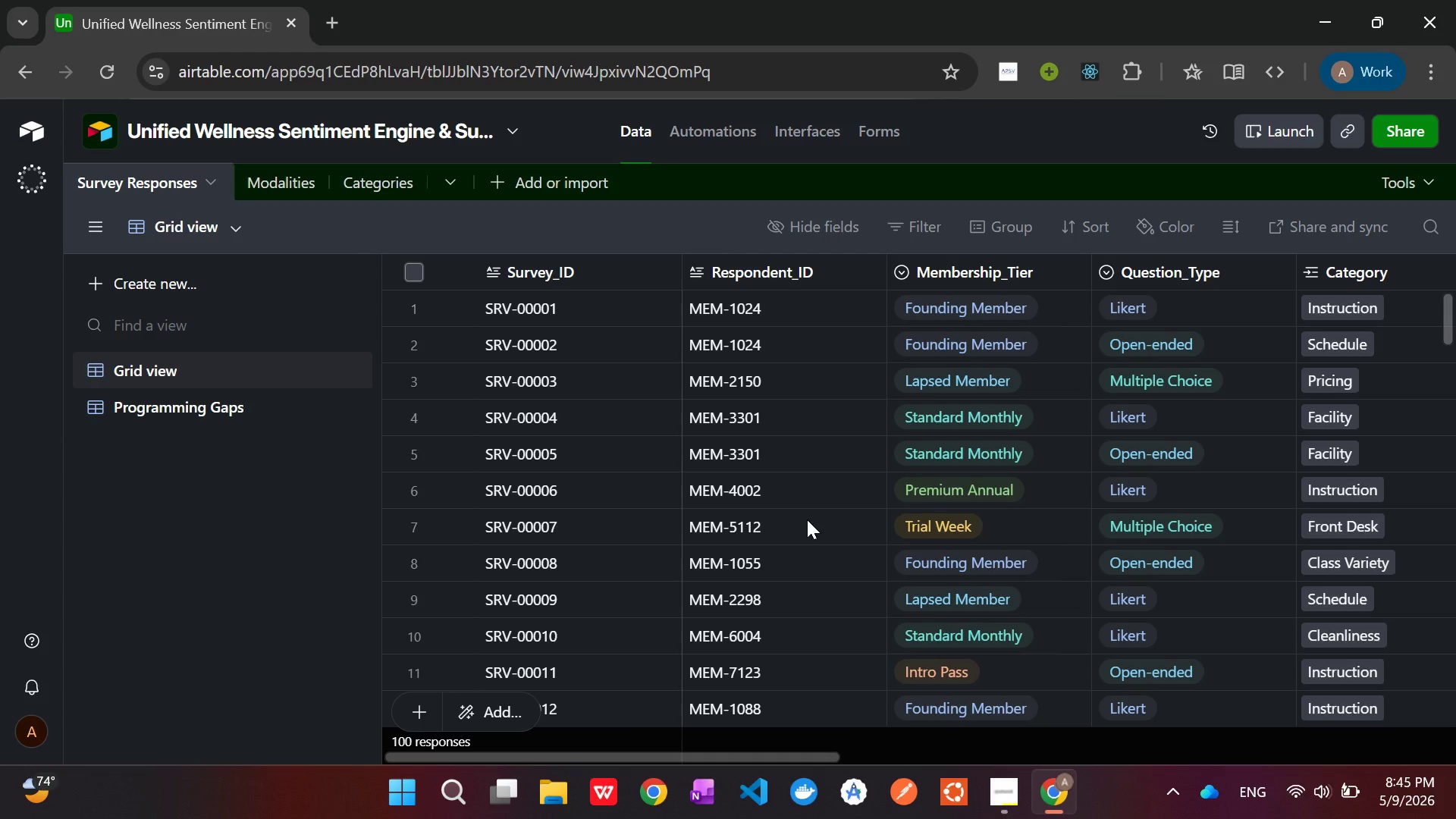 
wait(85.22)
 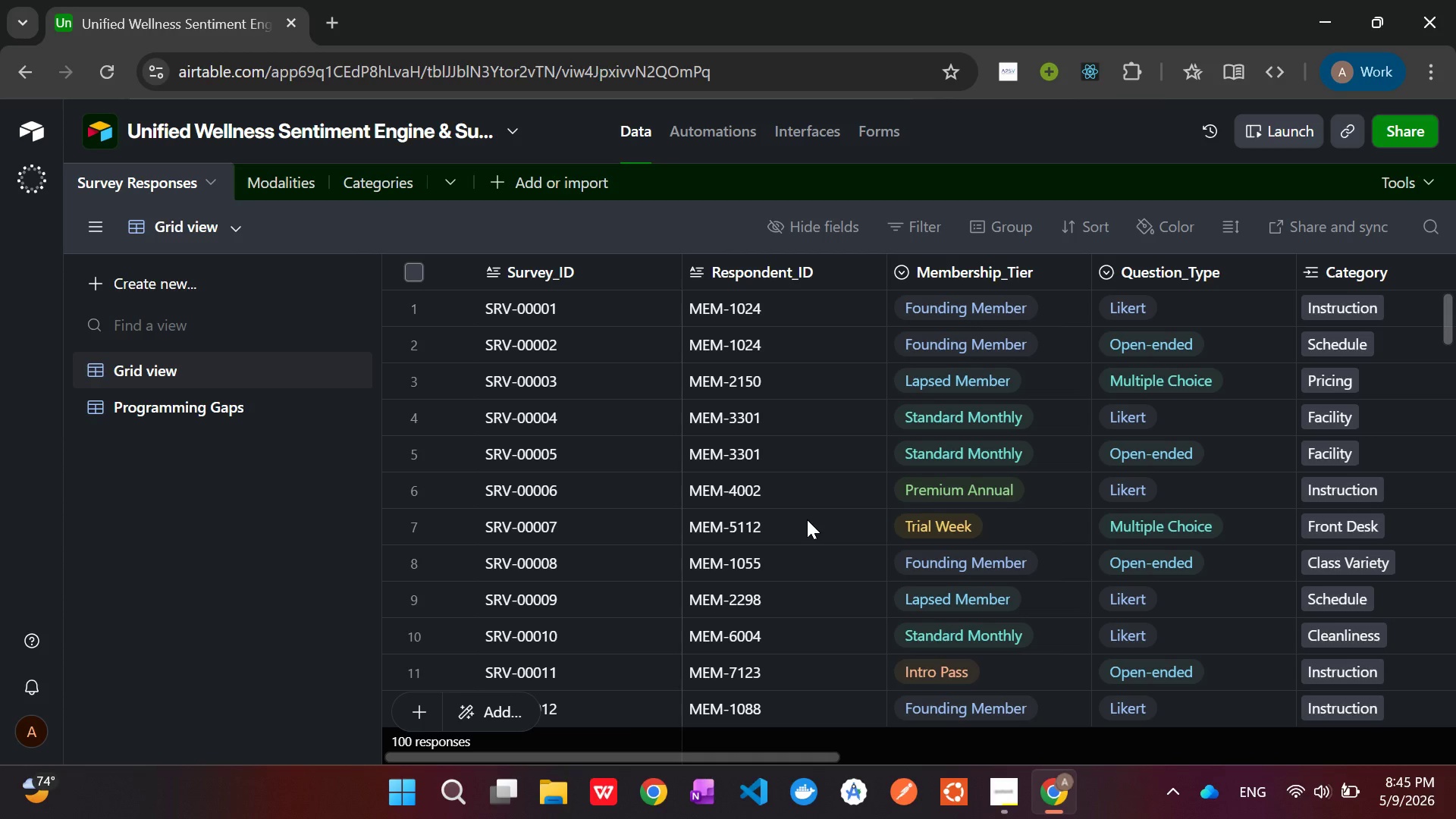 
left_click([160, 217])
 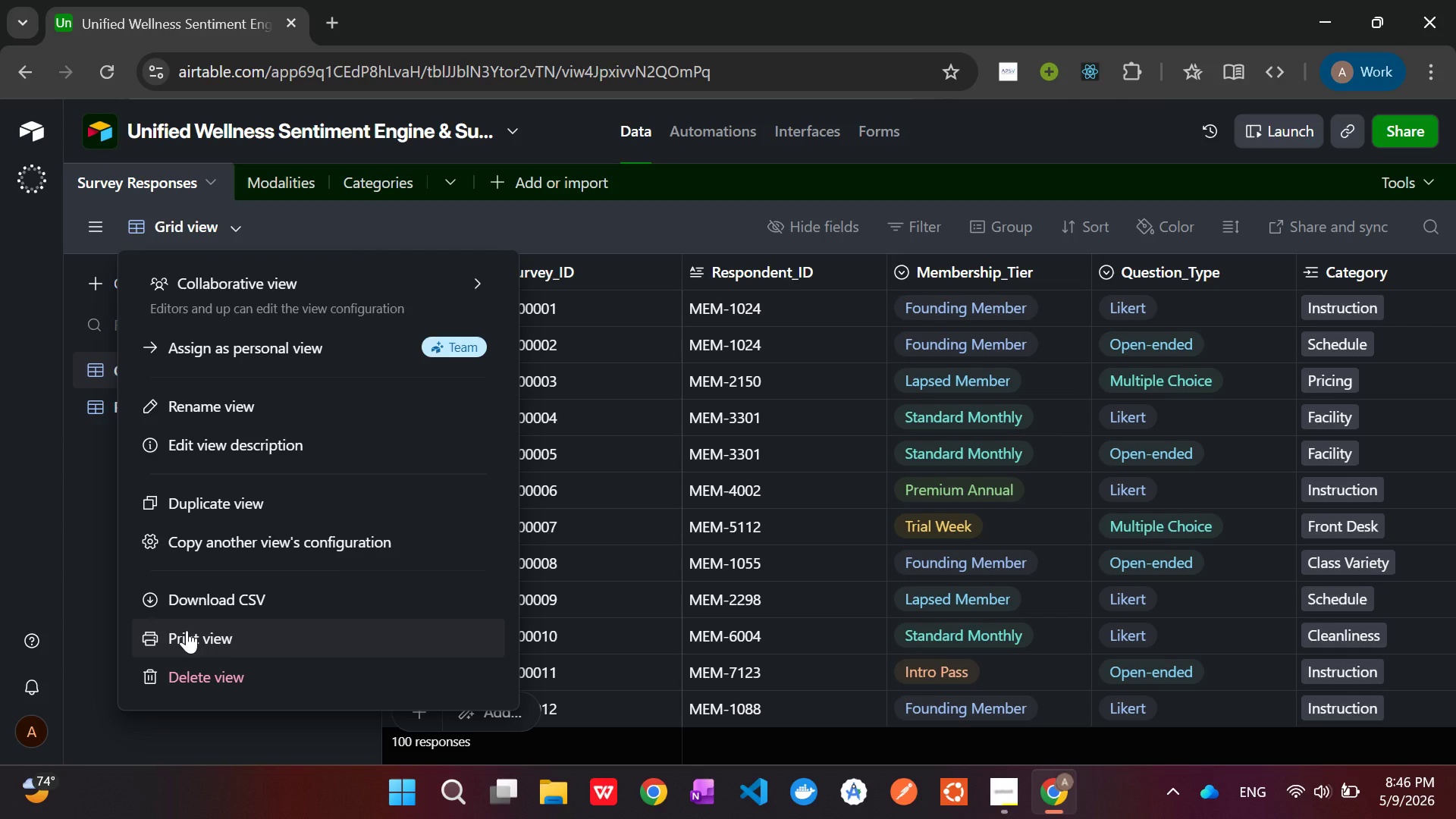 
left_click([193, 612])
 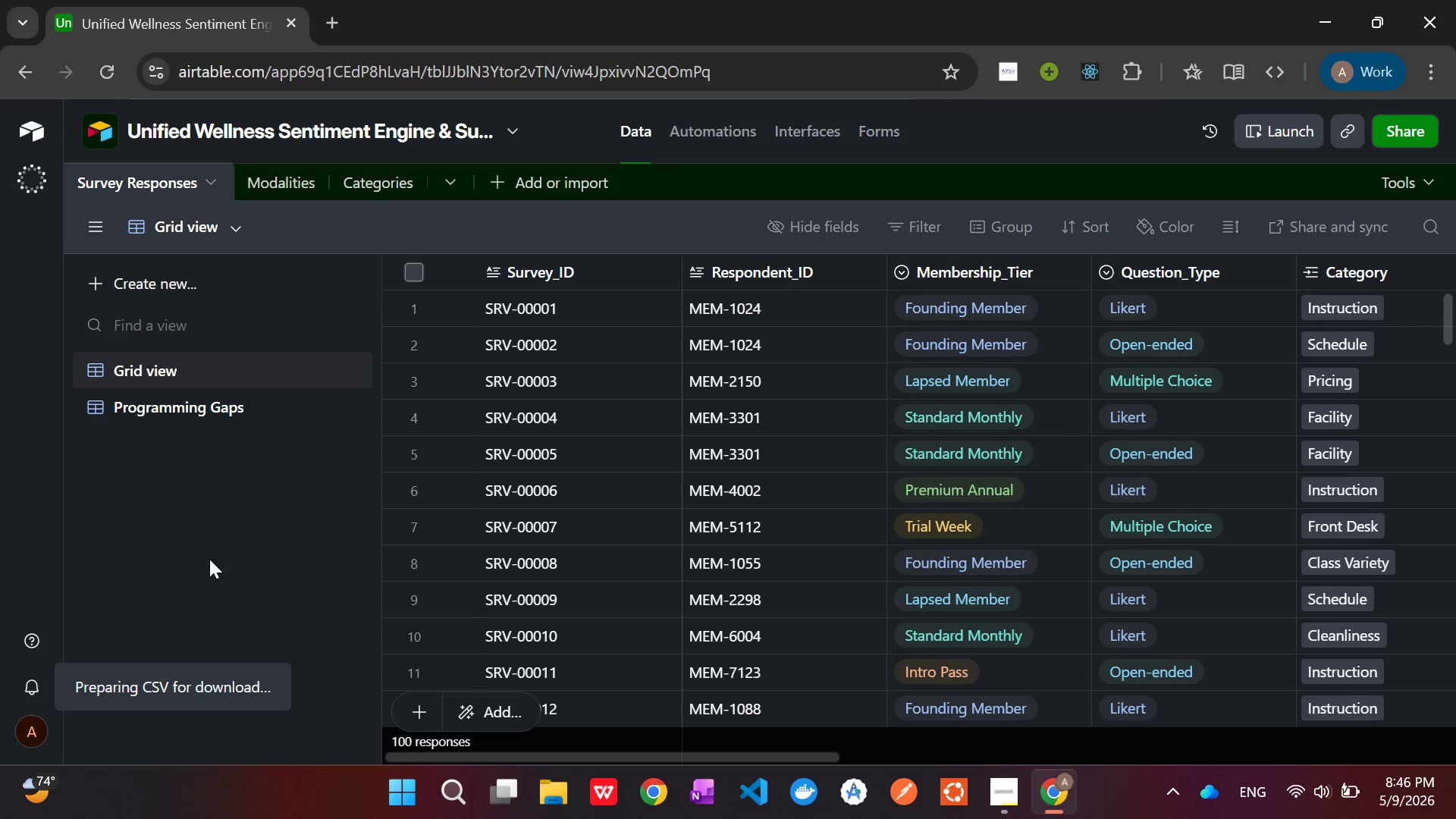 
mouse_move([425, 486])
 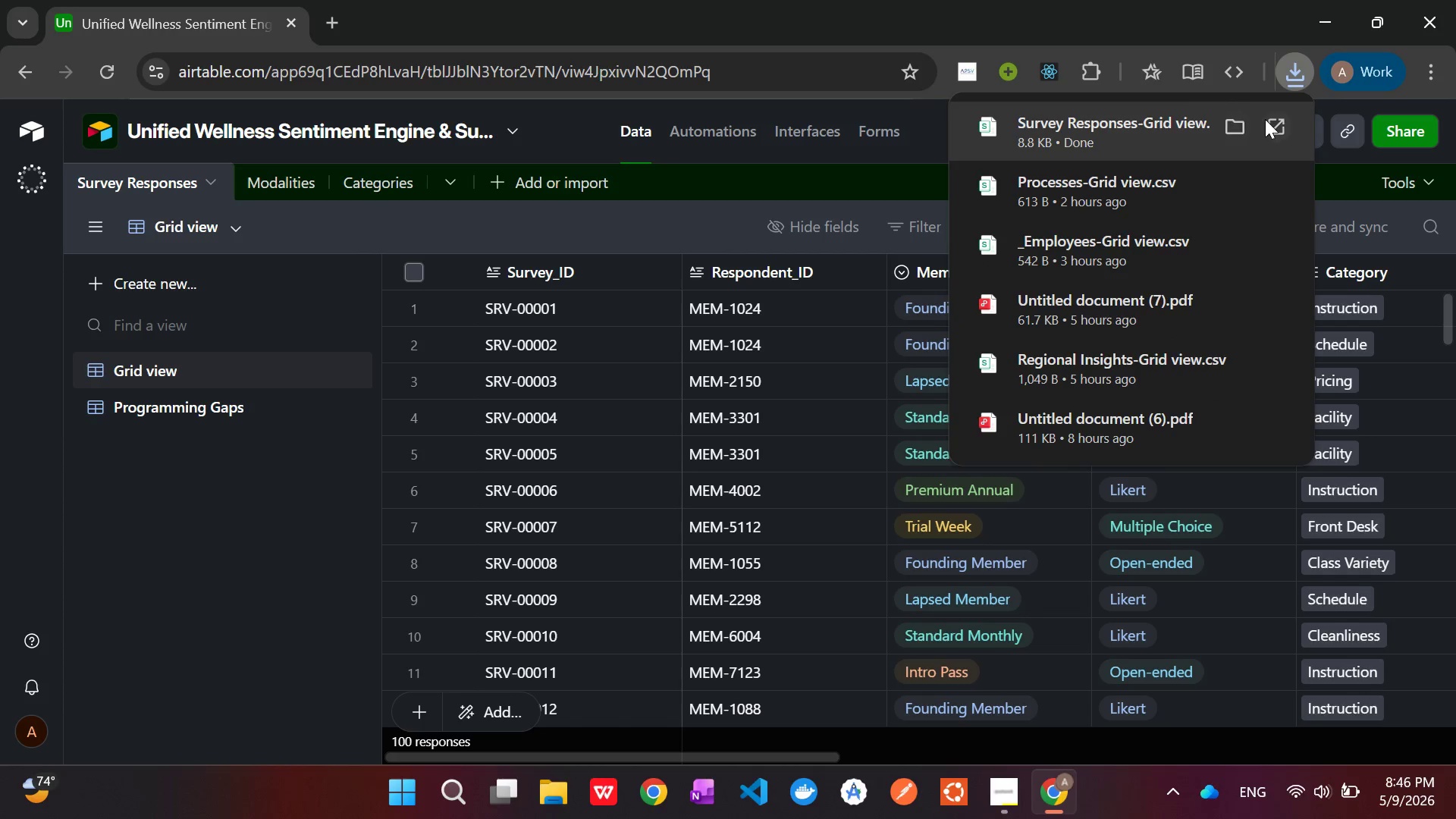 
left_click([1269, 123])
 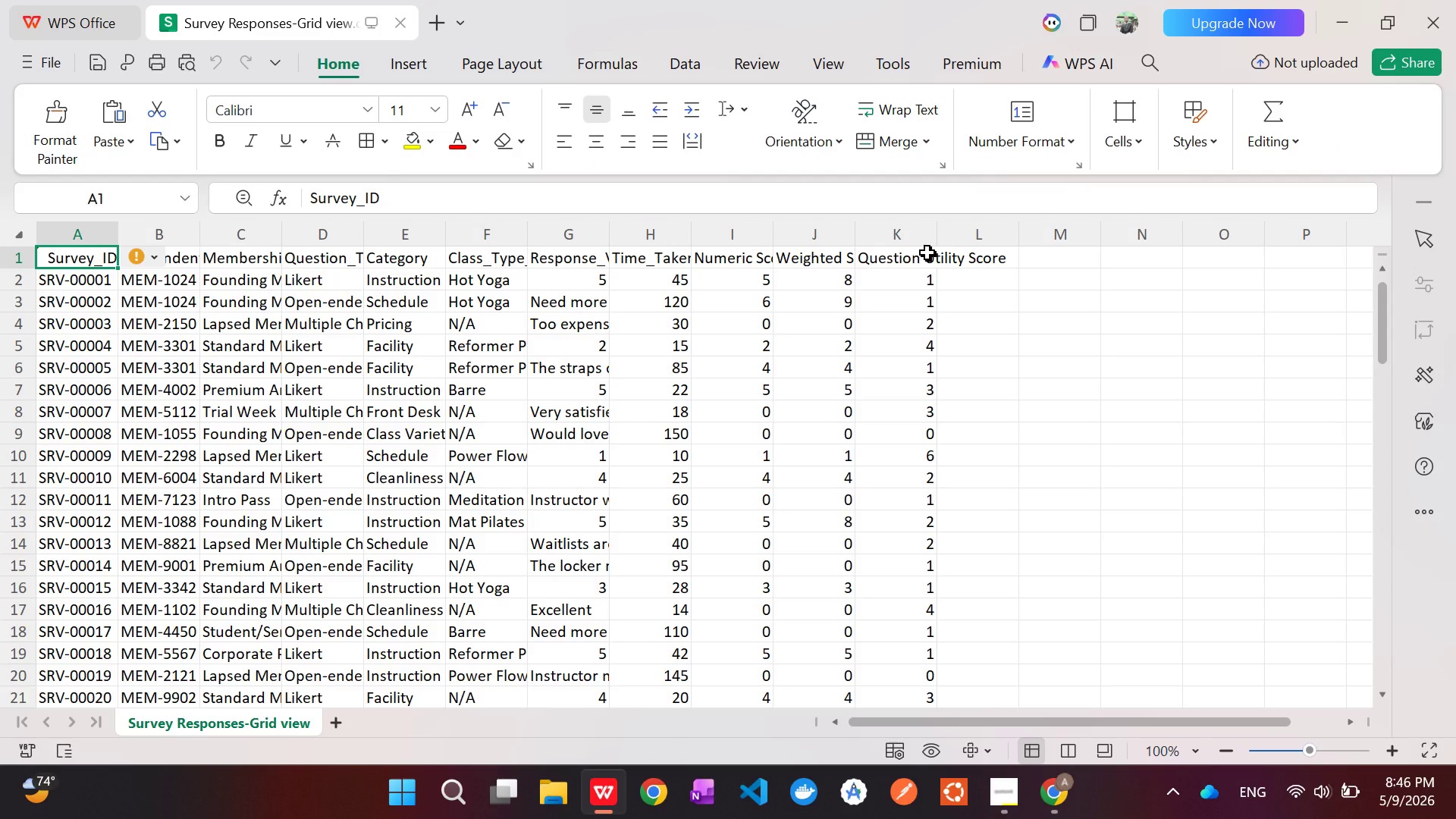 
wait(13.83)
 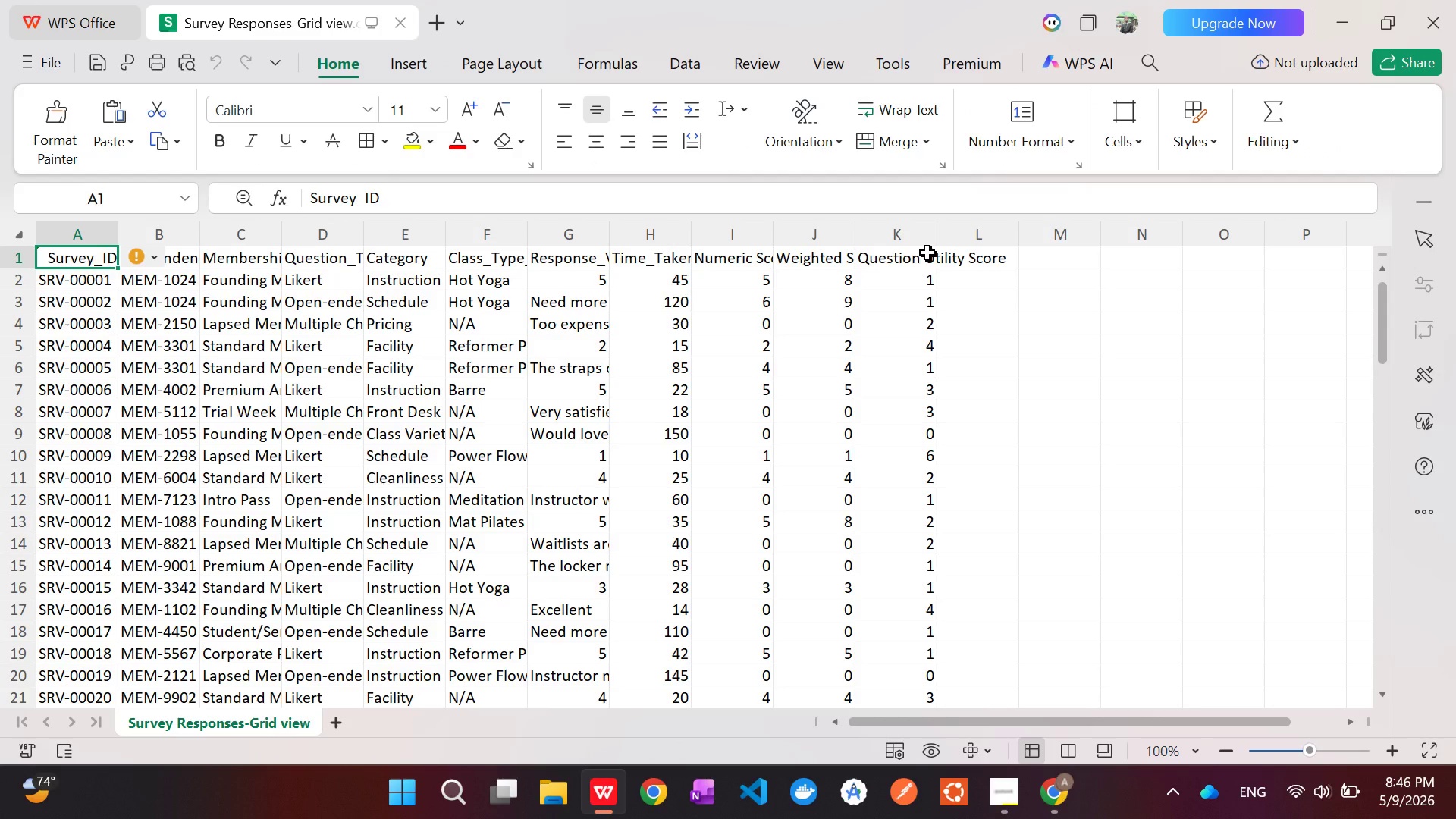 
left_click([33, 71])
 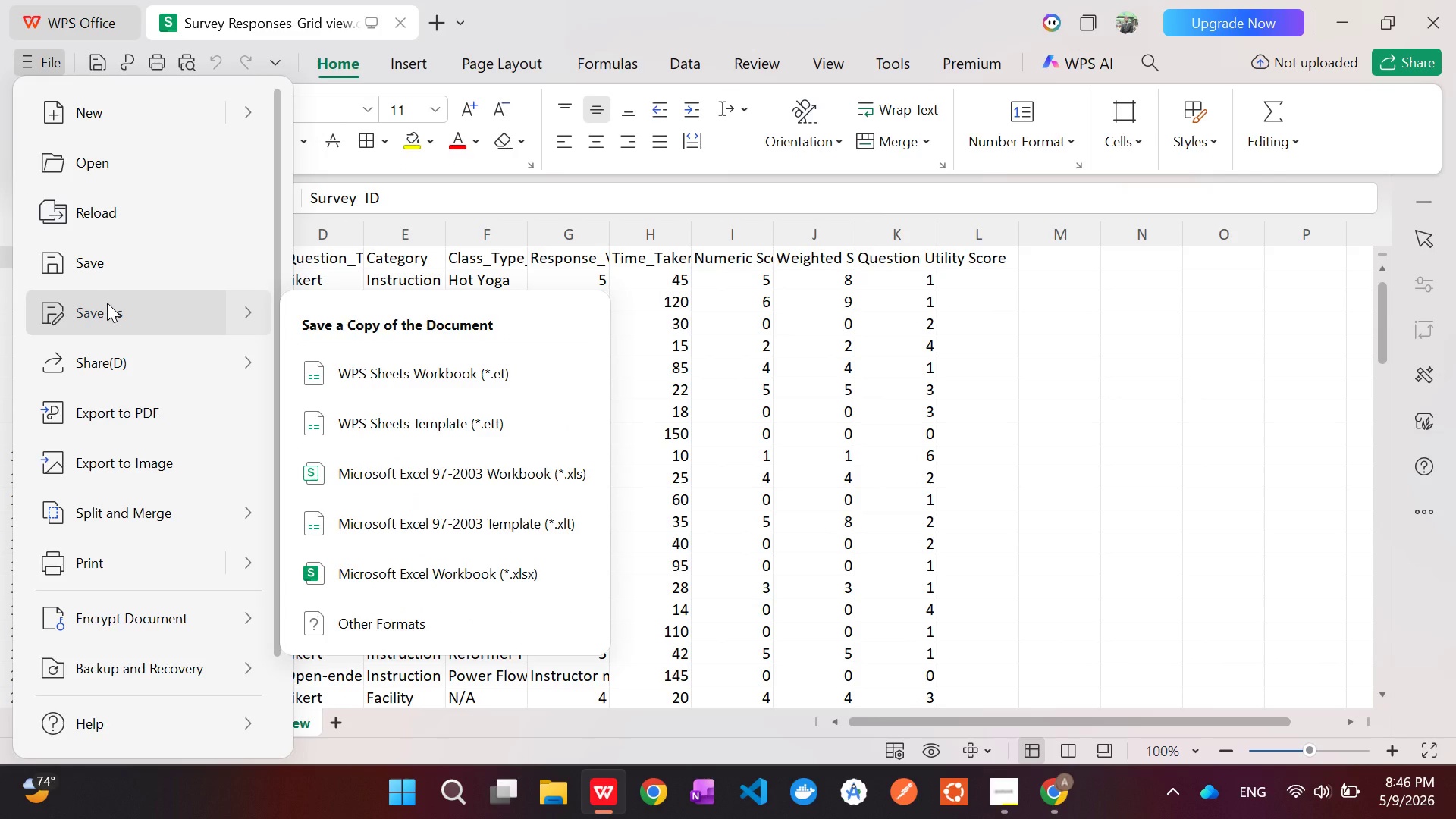 
wait(15.2)
 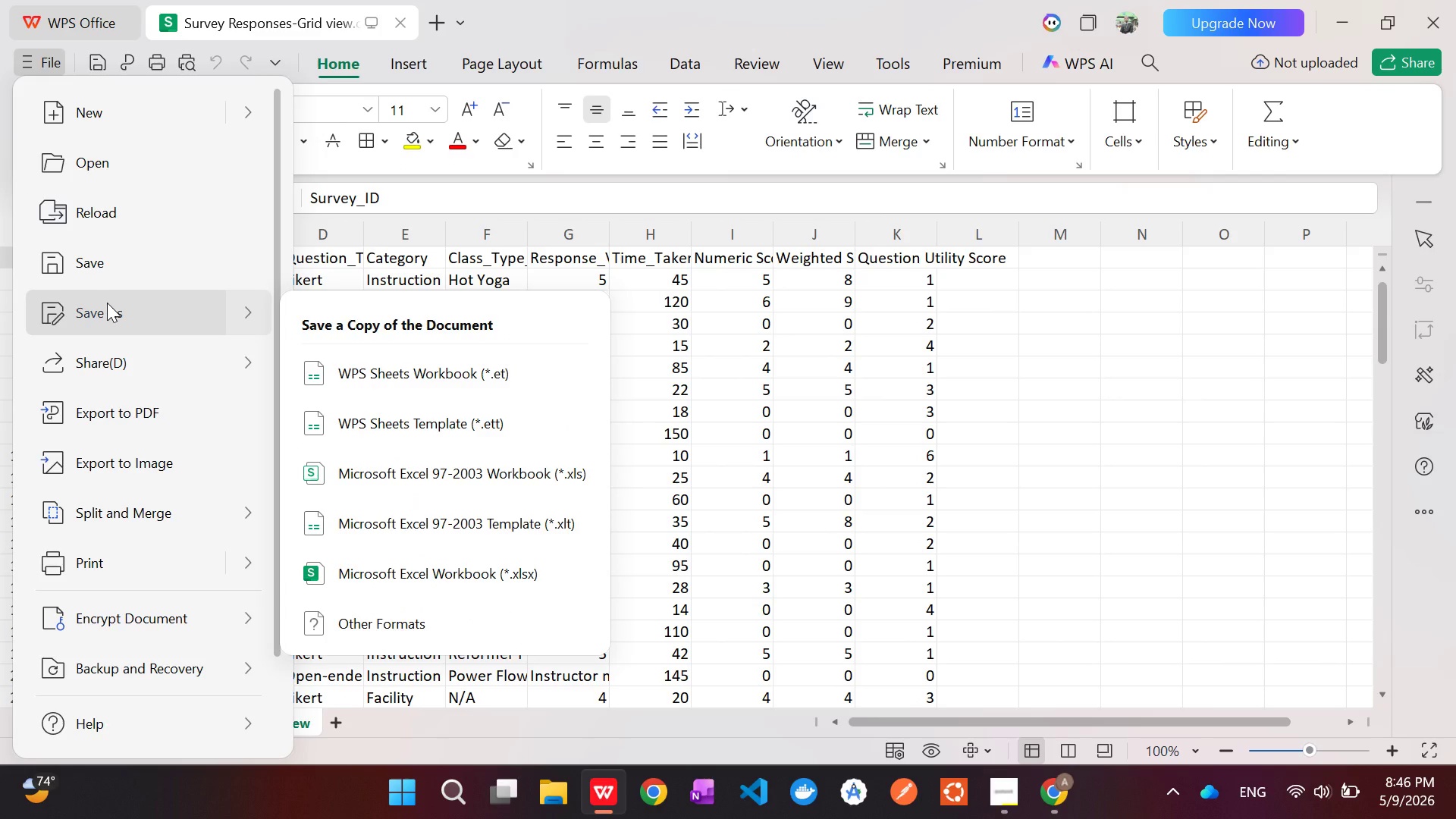 
left_click([373, 576])
 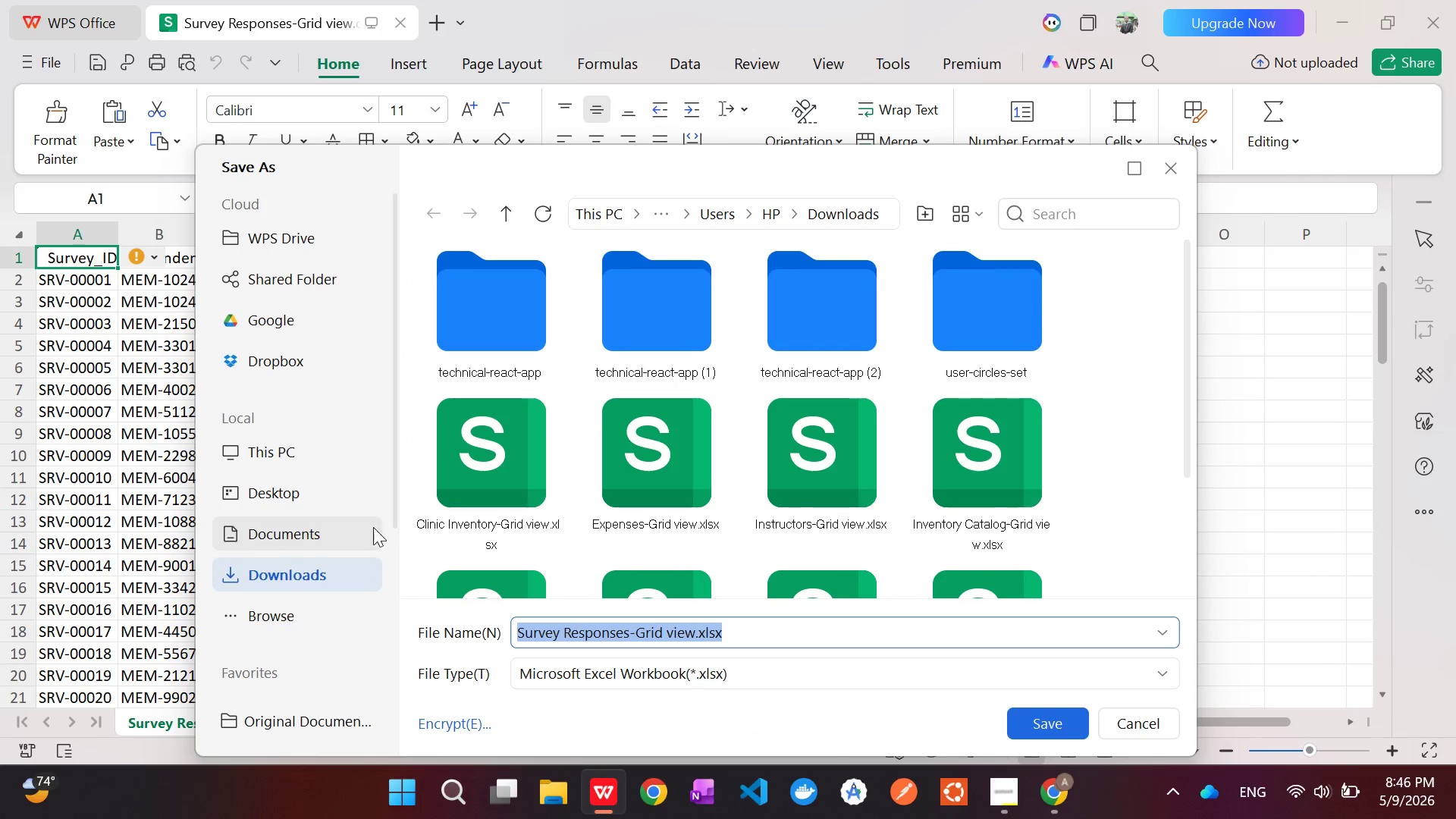 